 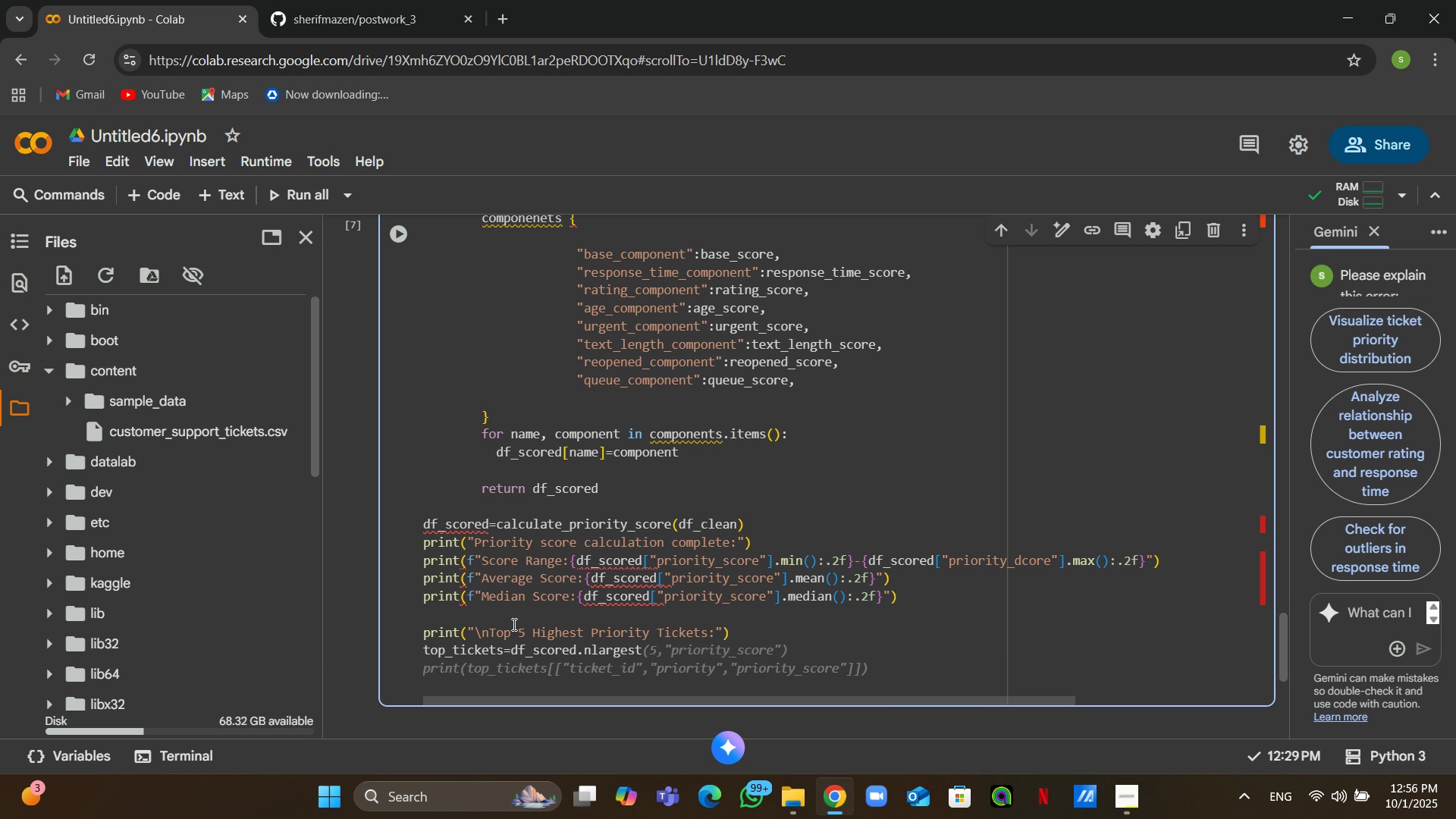 
key(Tab)
 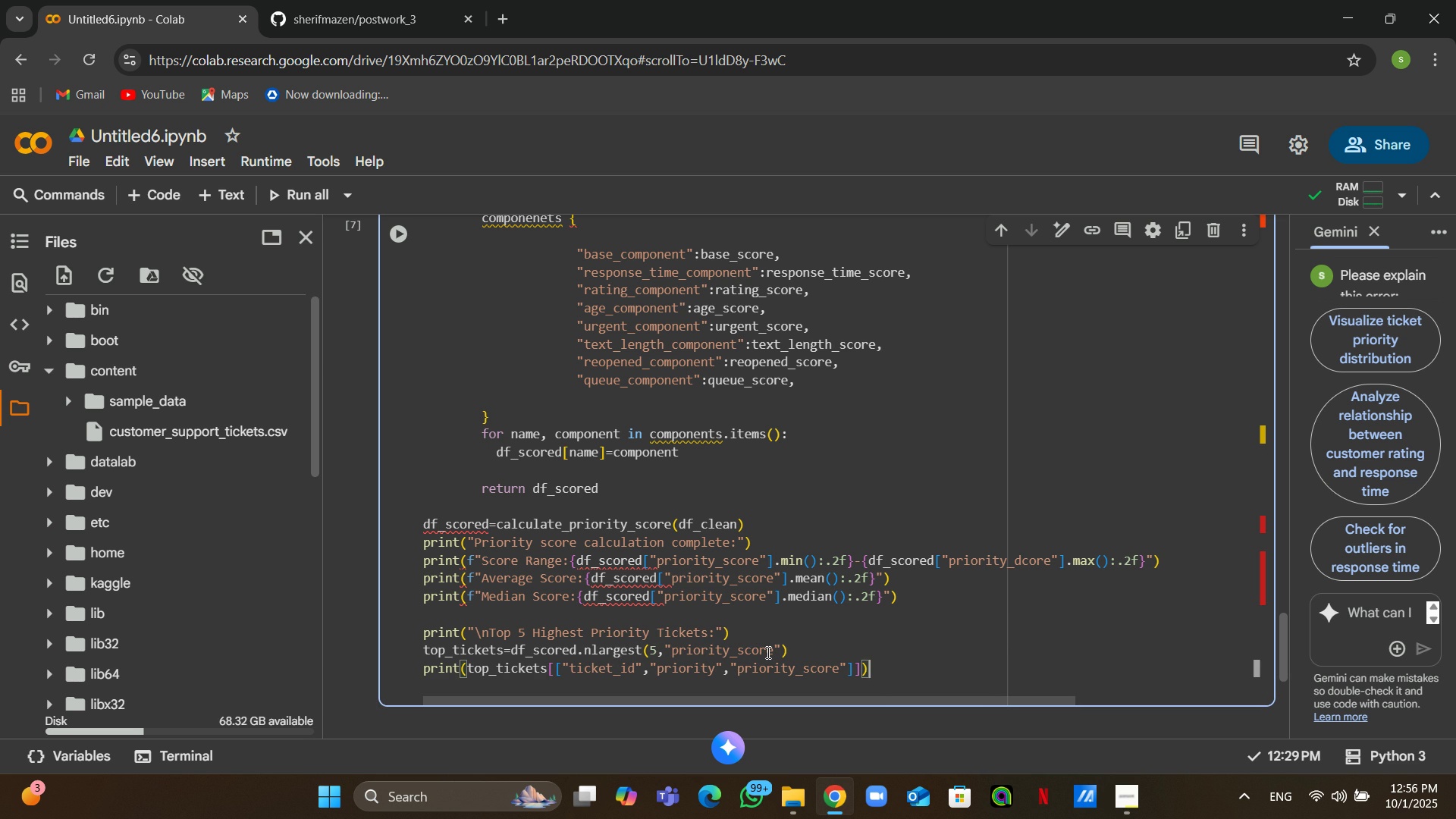 
wait(8.02)
 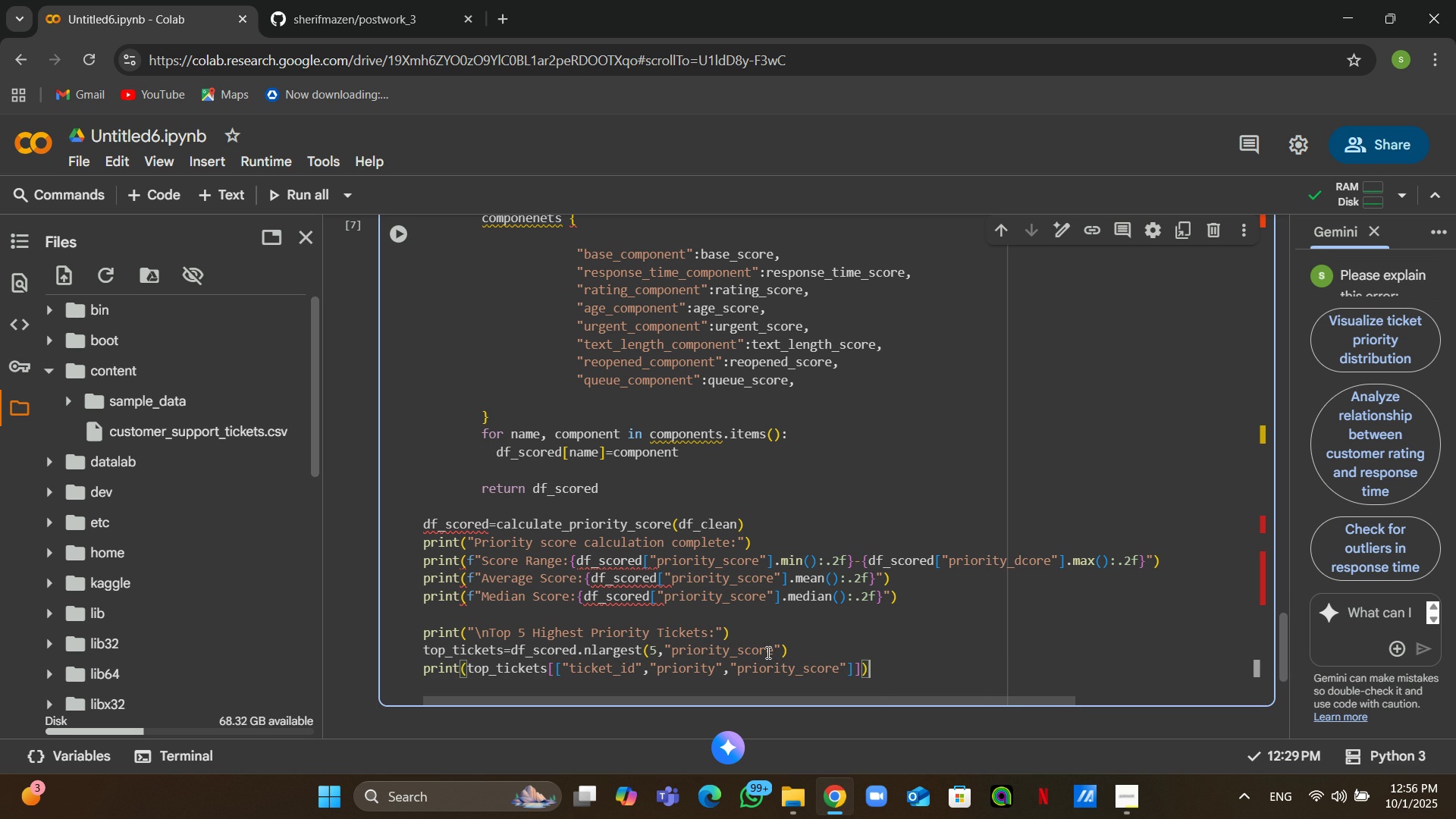 
left_click([811, 645])
 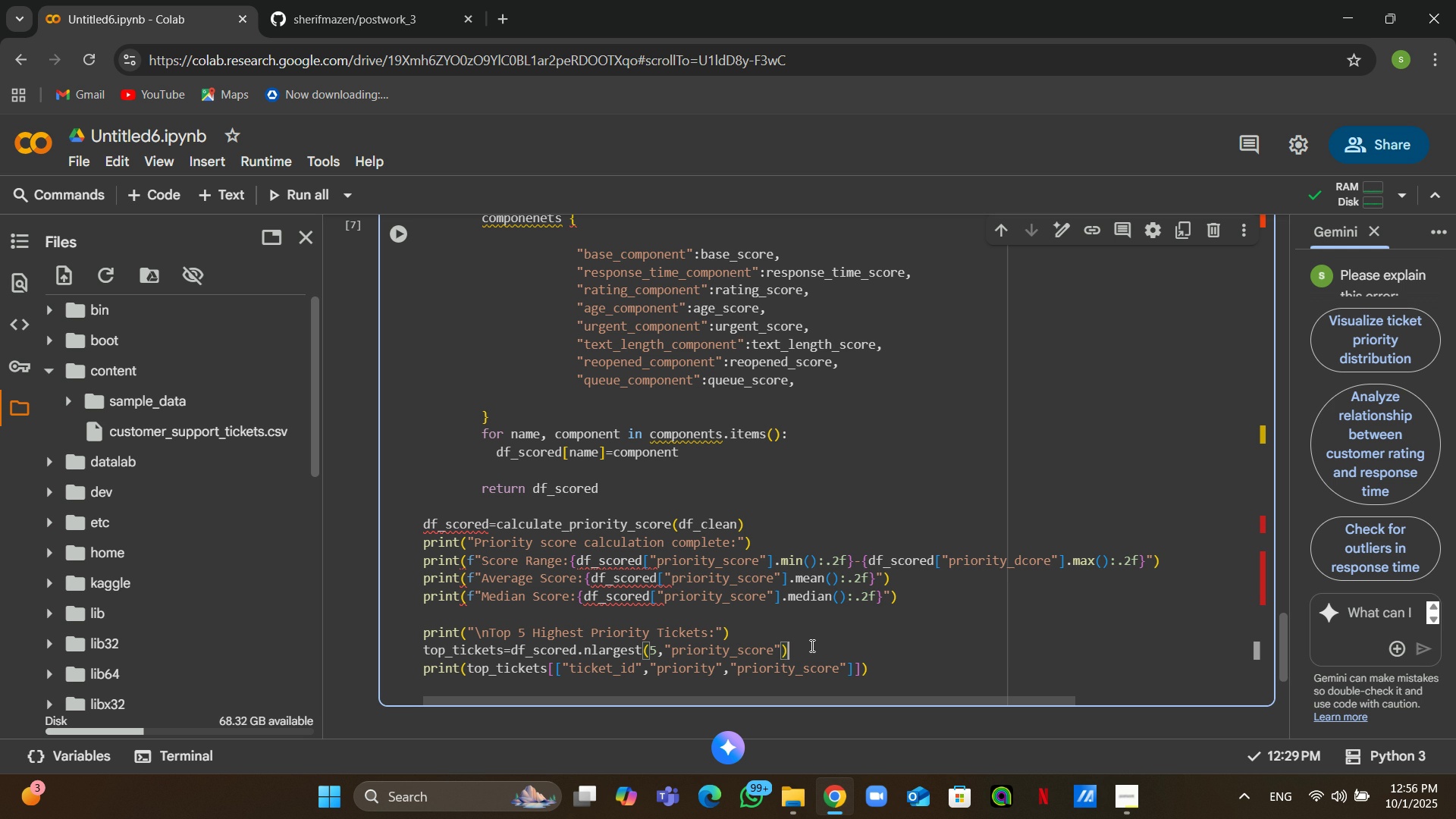 
key(BracketLeft)
 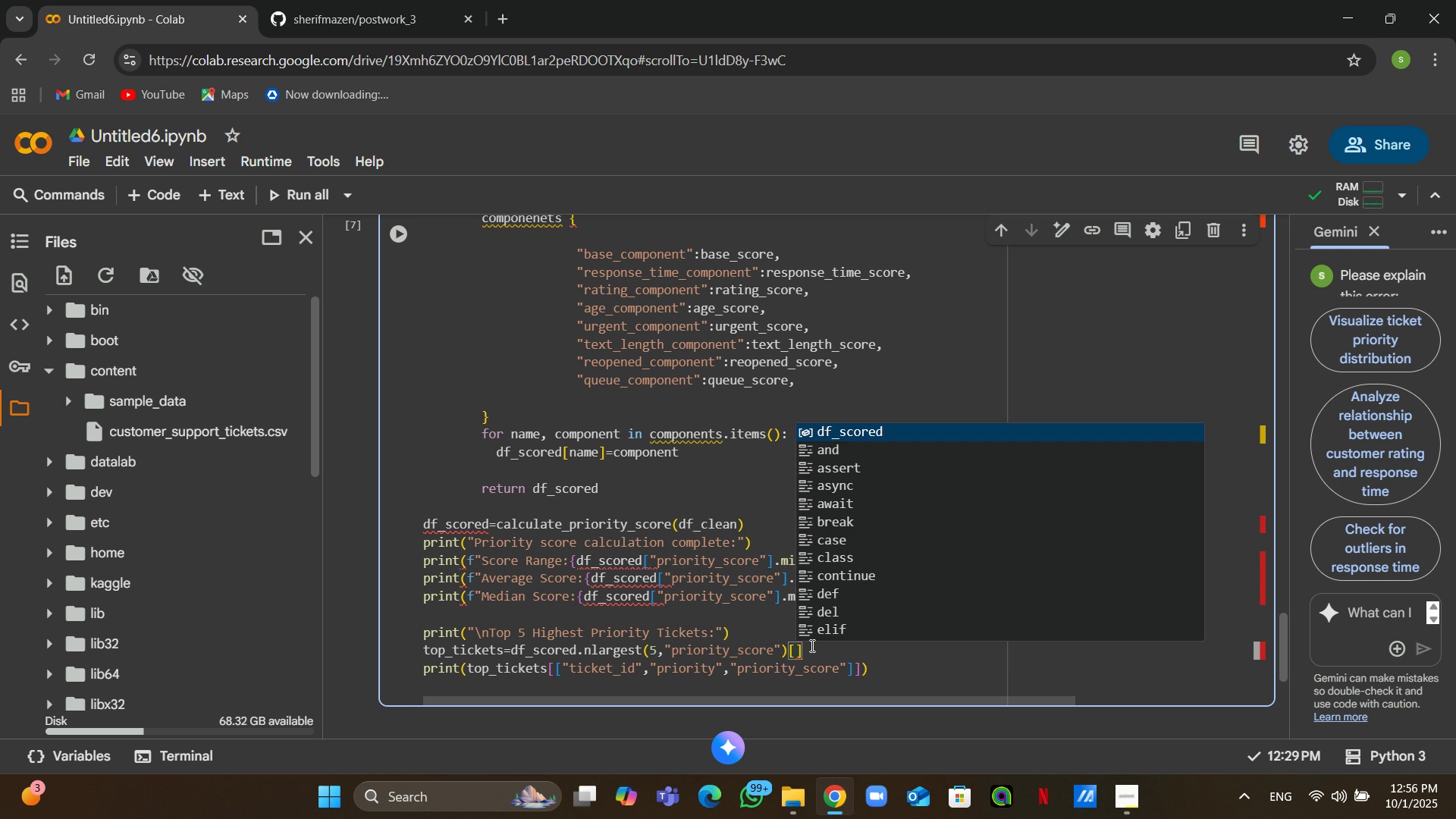 
key(BracketLeft)
 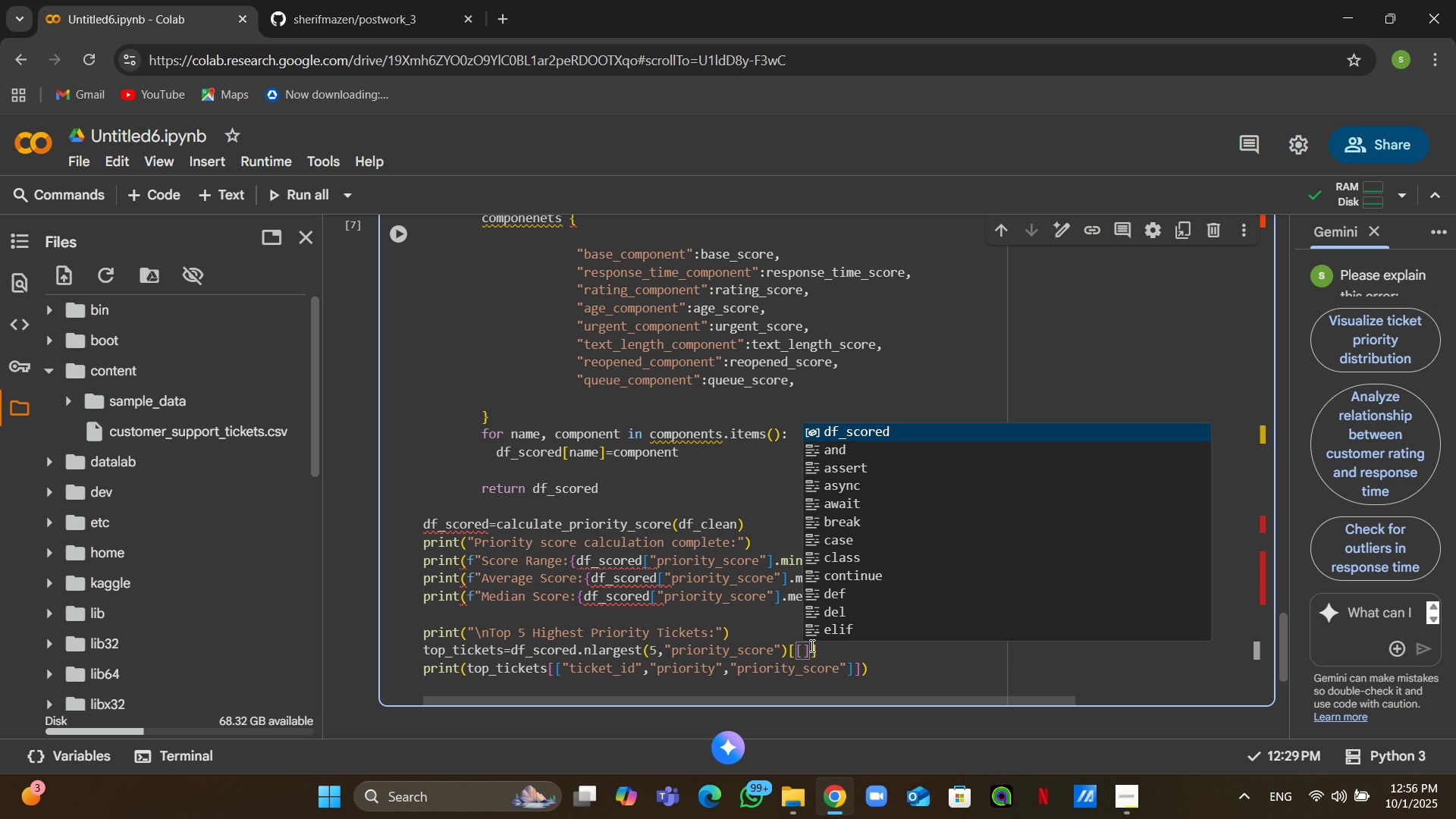 
key(Enter)
 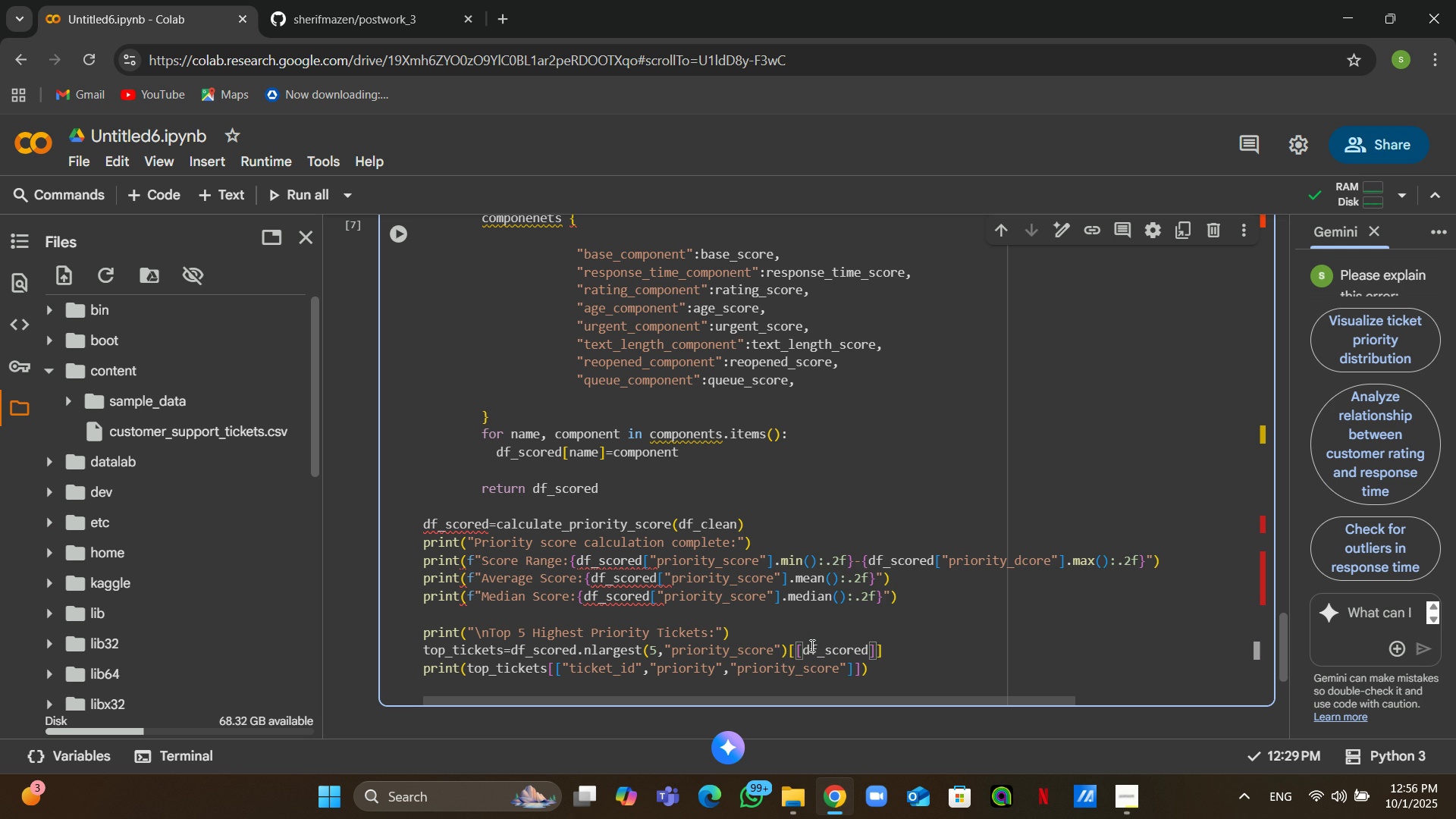 
key(Backspace)
key(Backspace)
key(Backspace)
key(Backspace)
key(Backspace)
key(Backspace)
key(Backspace)
key(Backspace)
key(Backspace)
type("ticket_id)